 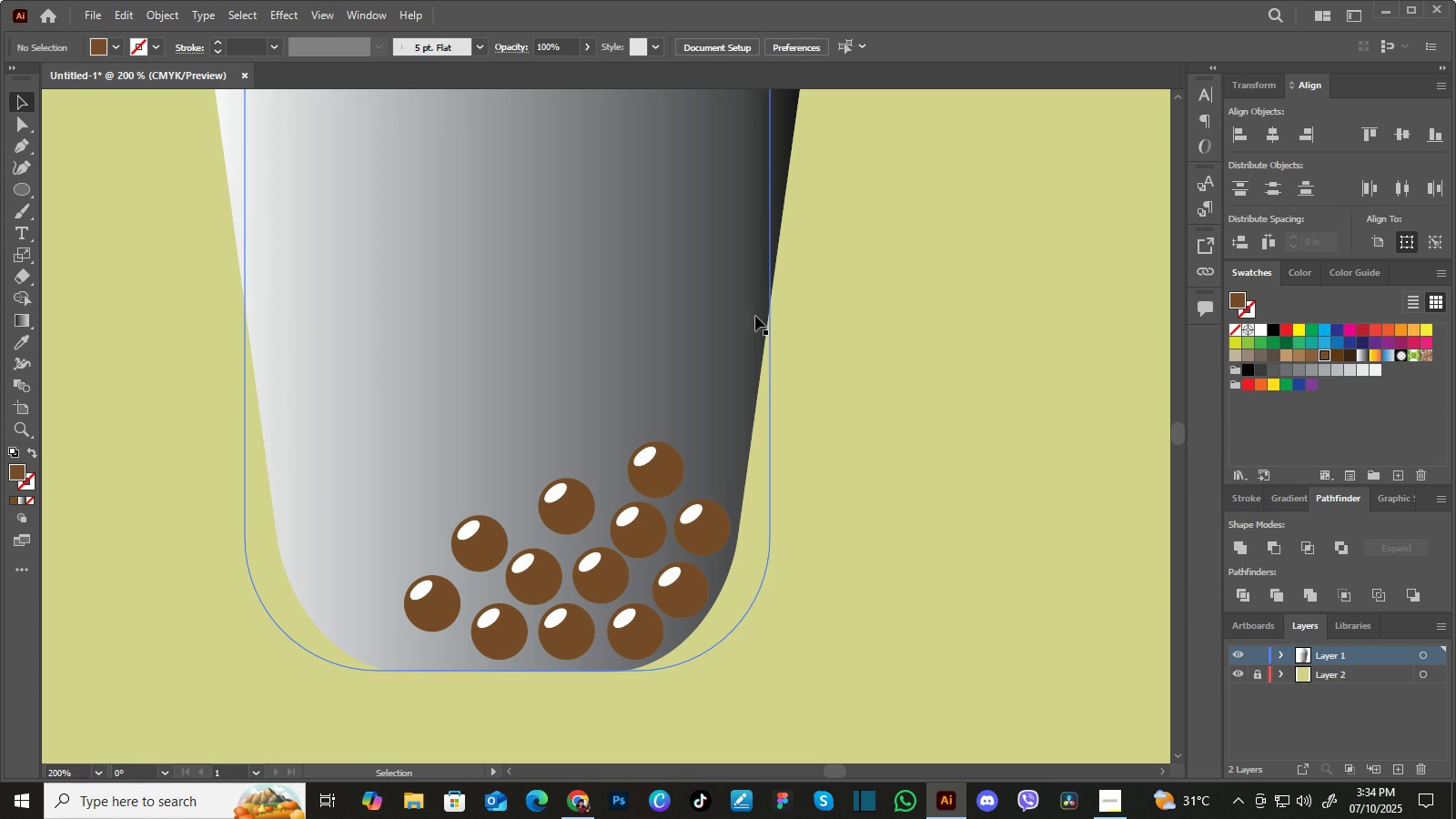 
left_click([732, 296])
 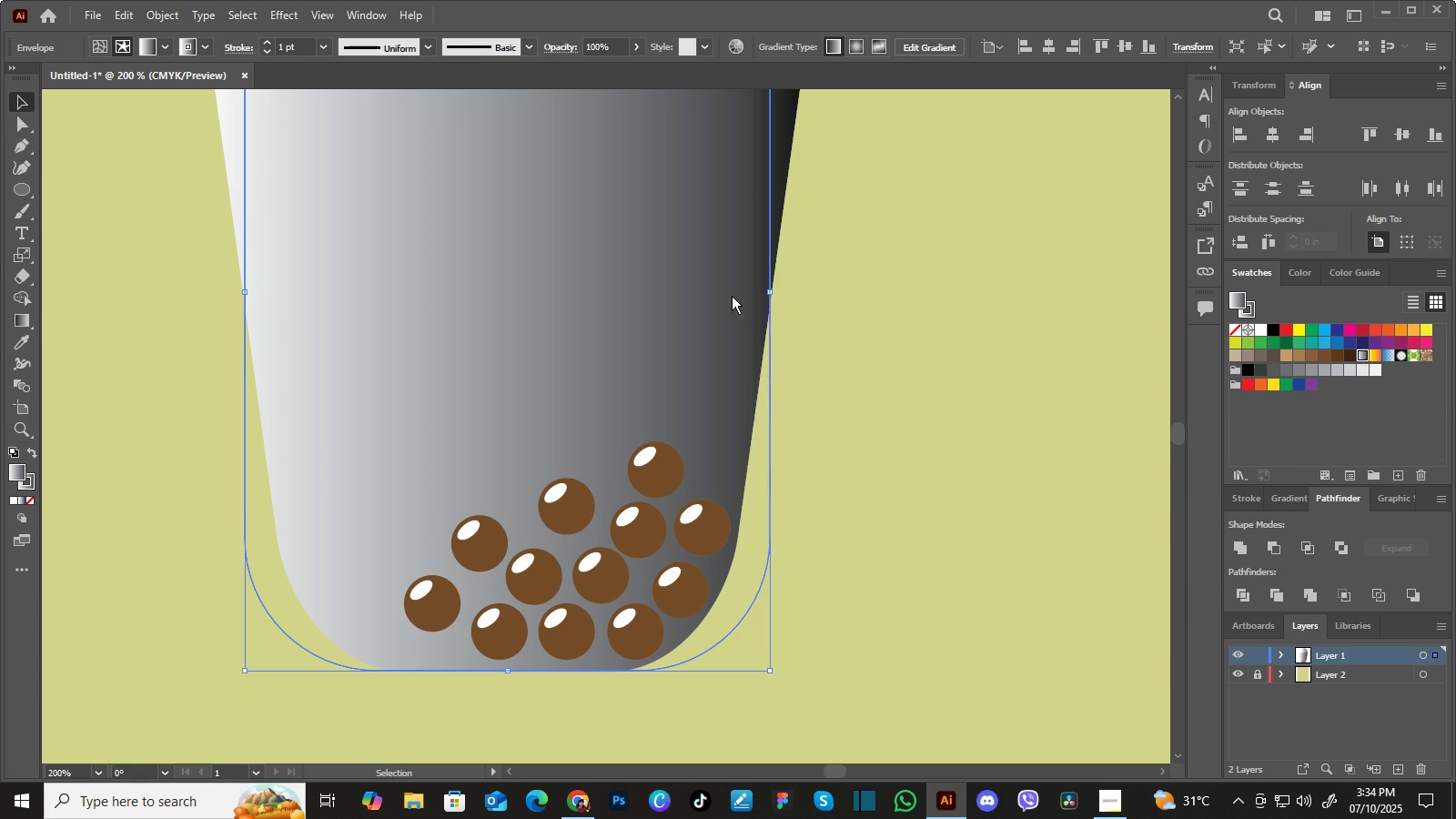 
right_click([732, 296])
 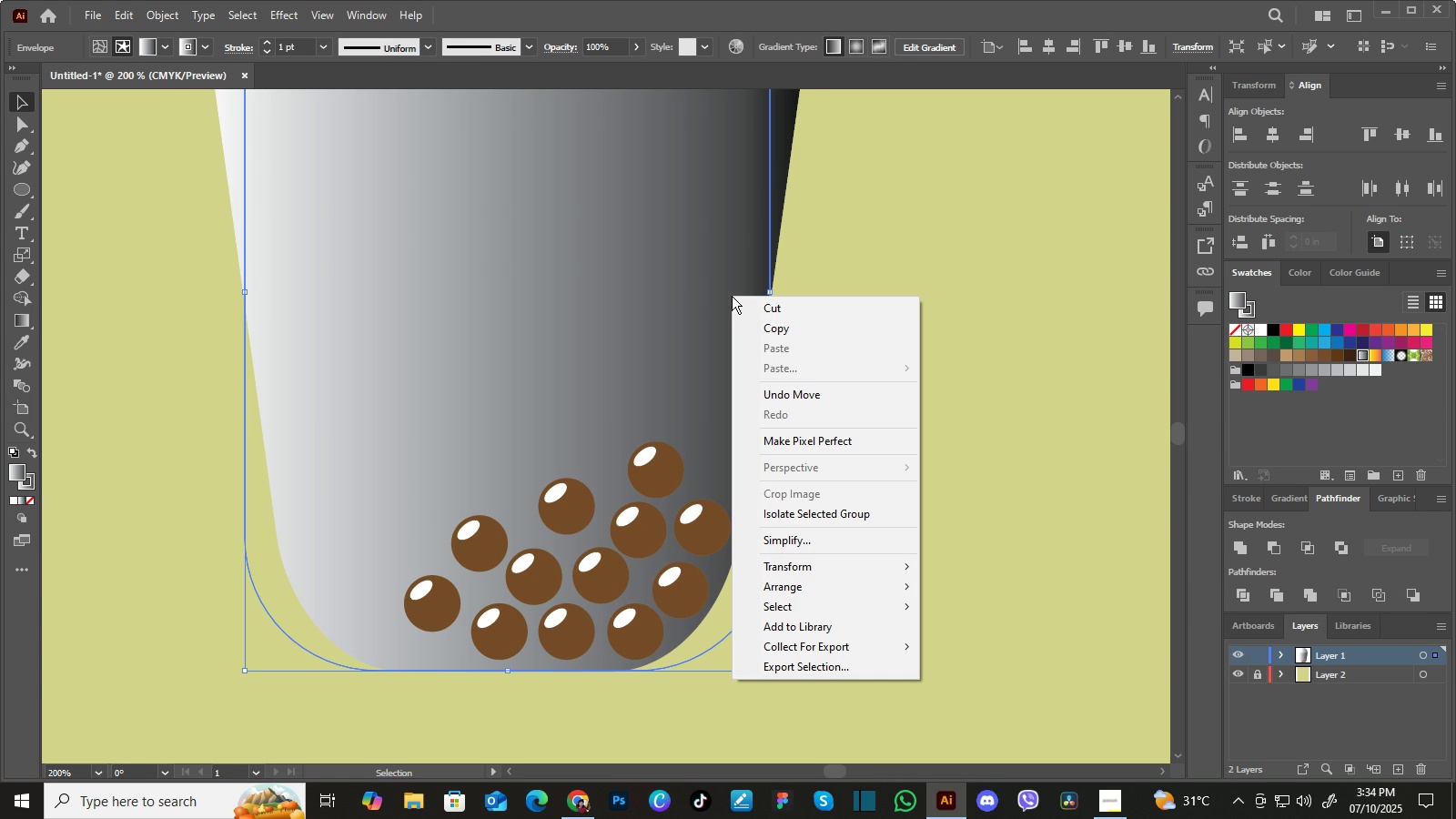 
wait(6.82)
 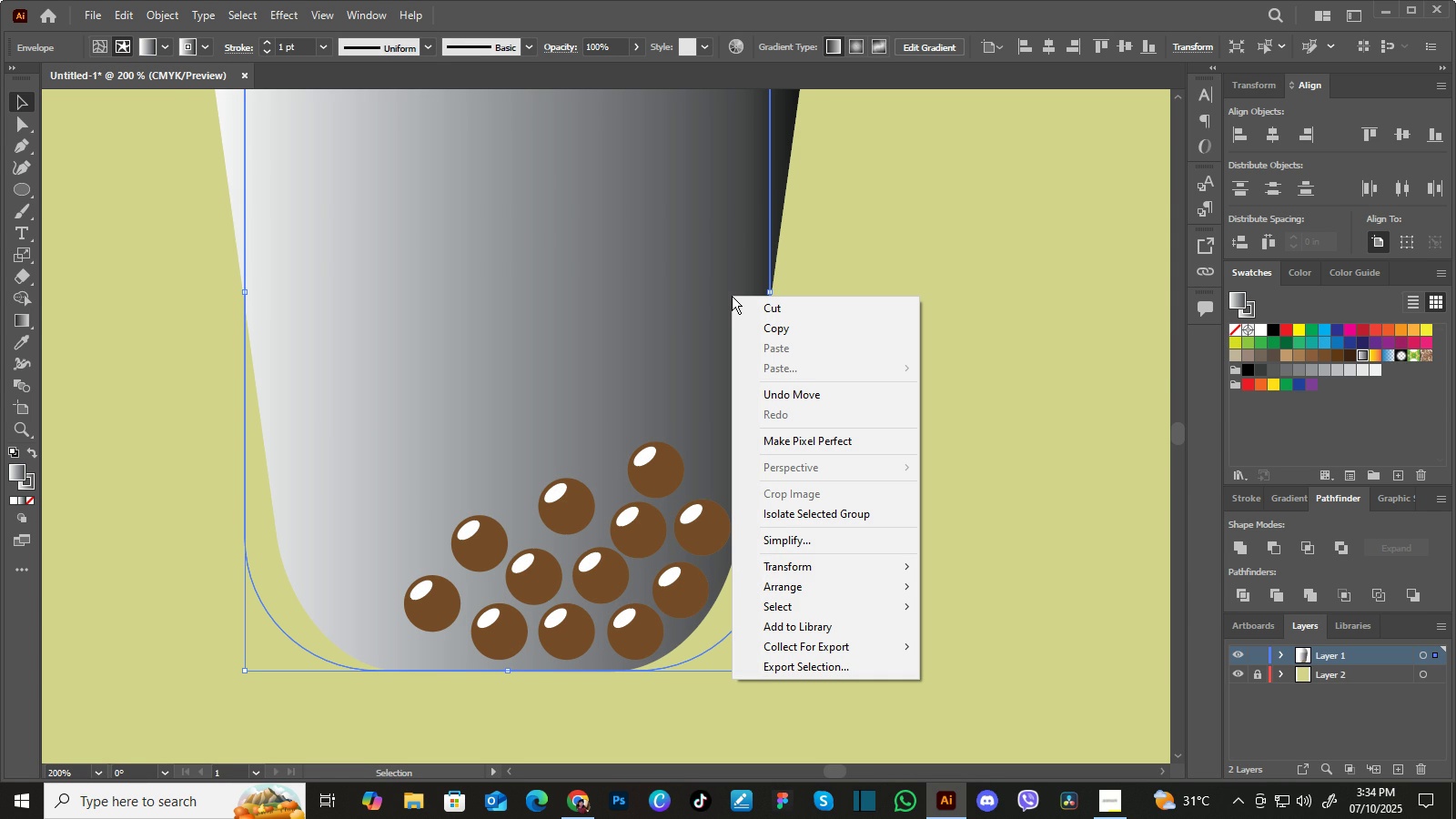 
left_click([851, 512])